 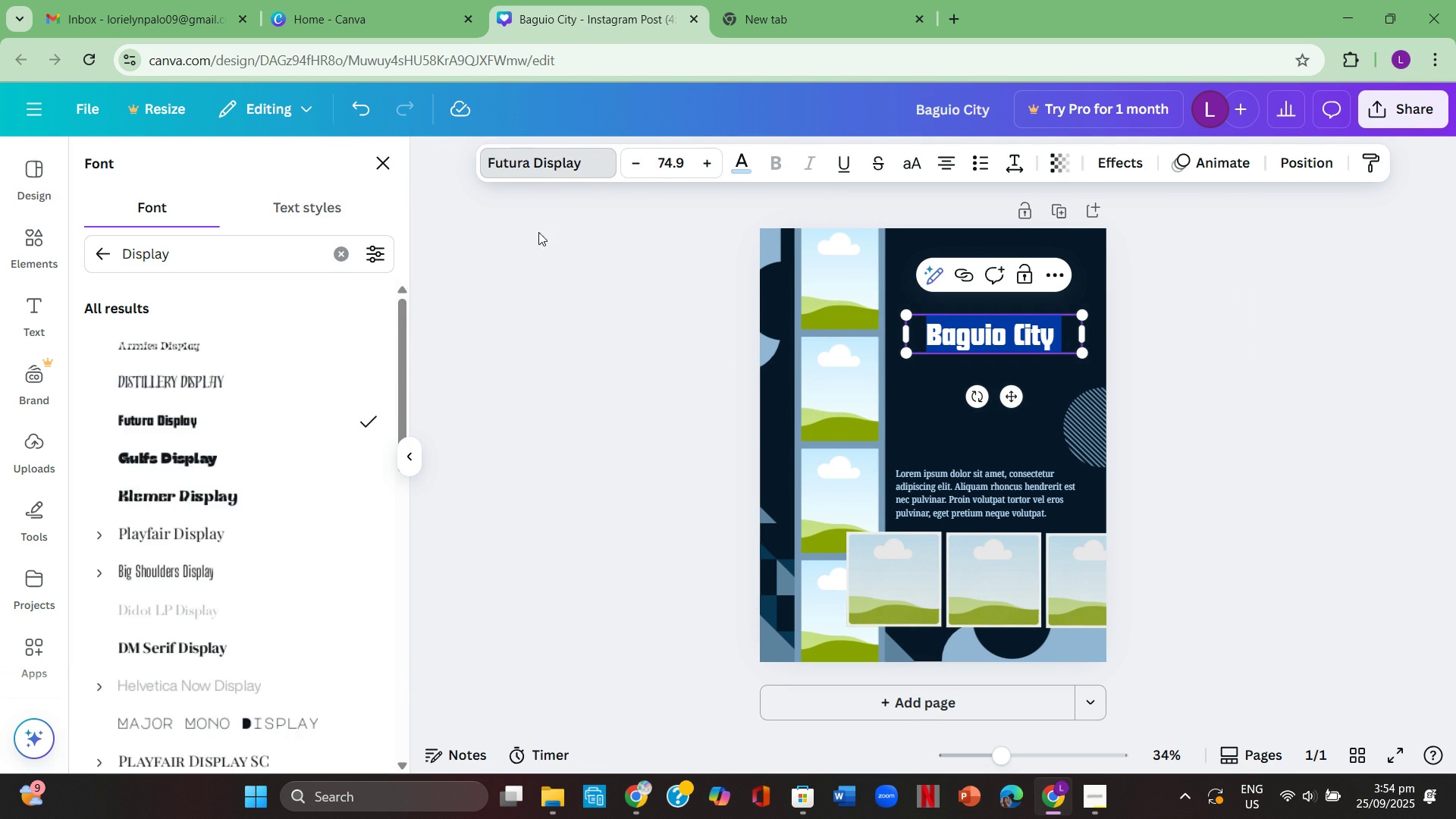 
scroll: coordinate [196, 461], scroll_direction: down, amount: 7.0
 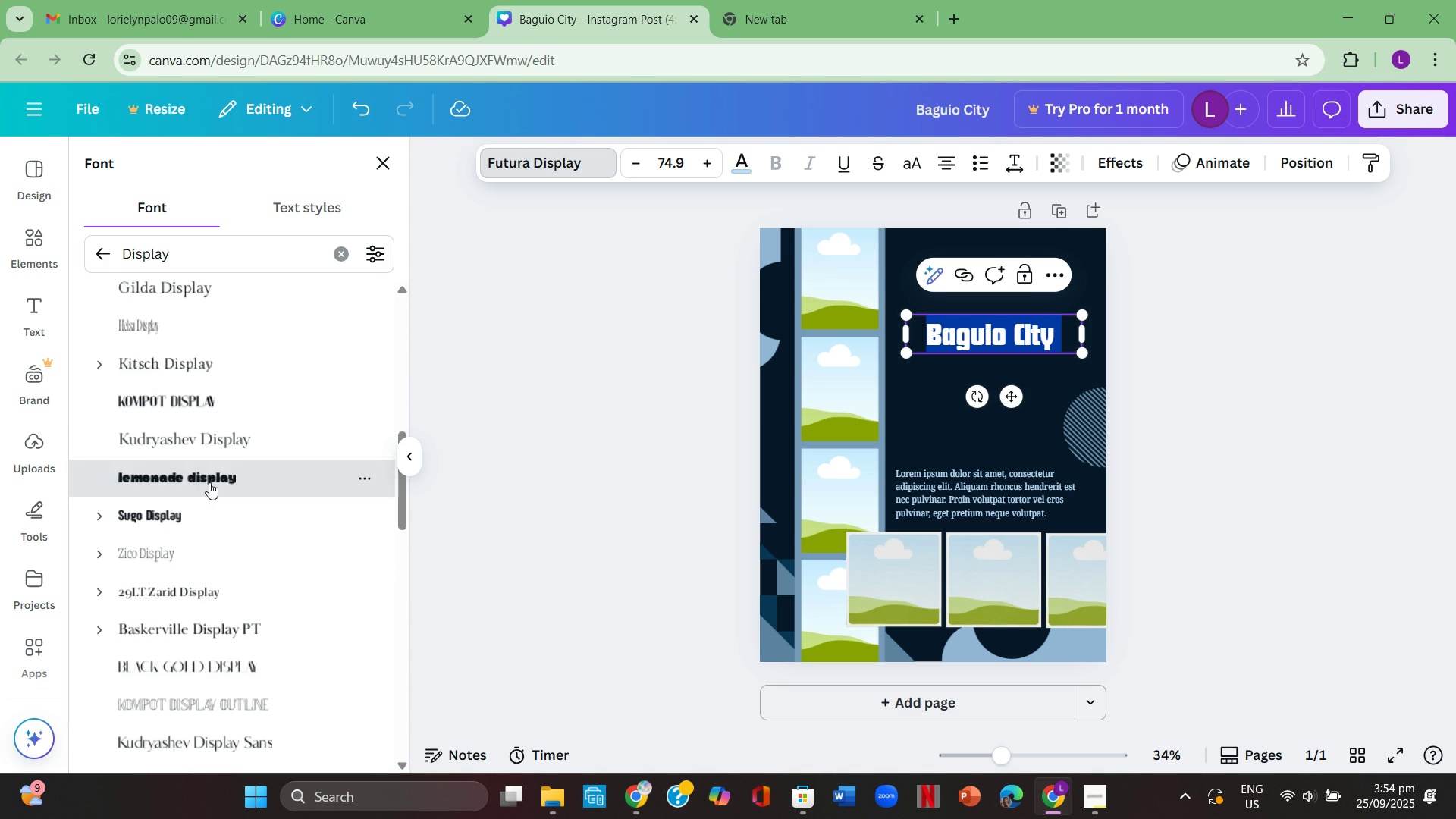 
left_click([209, 482])
 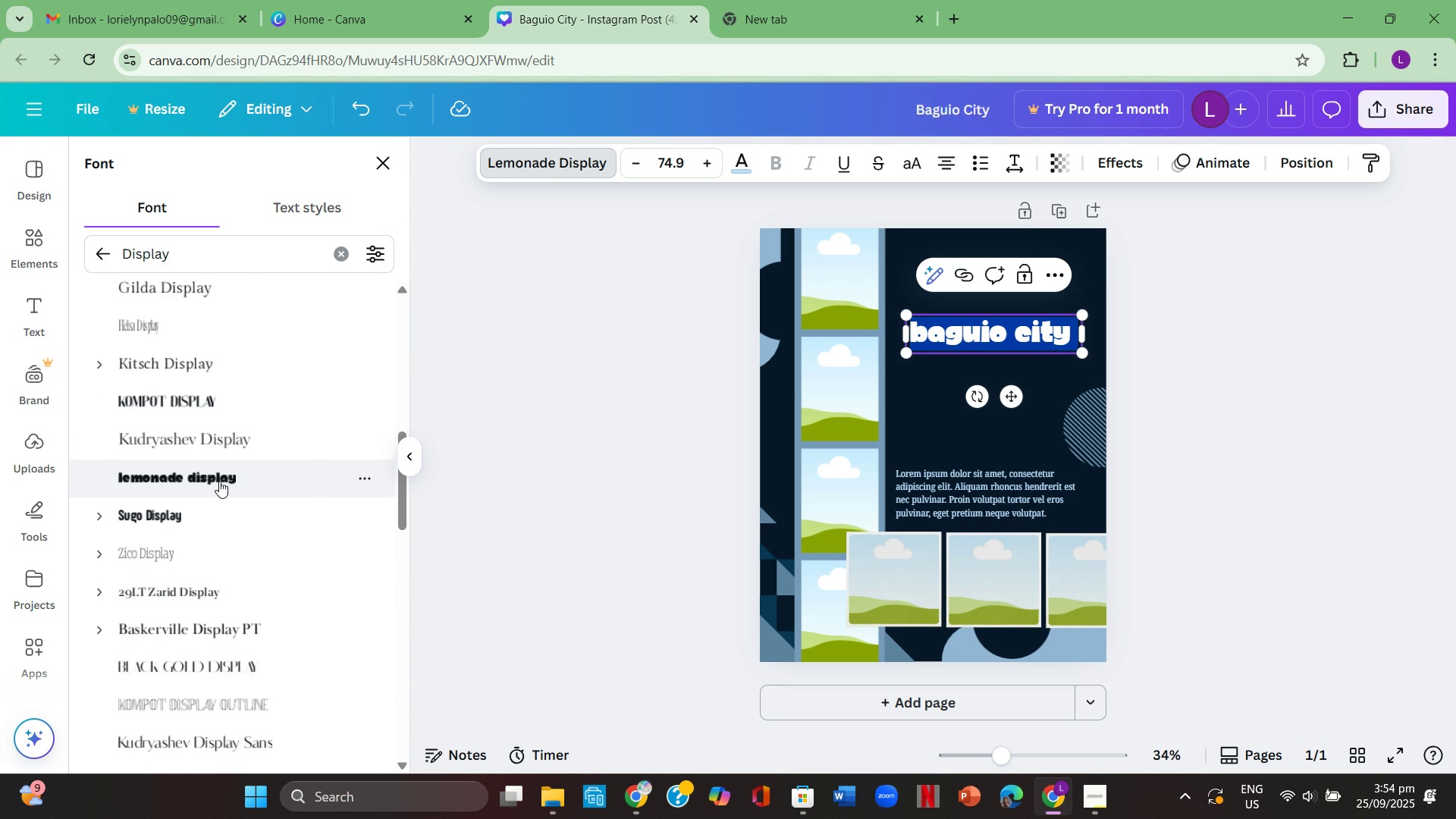 
left_click([413, 485])
 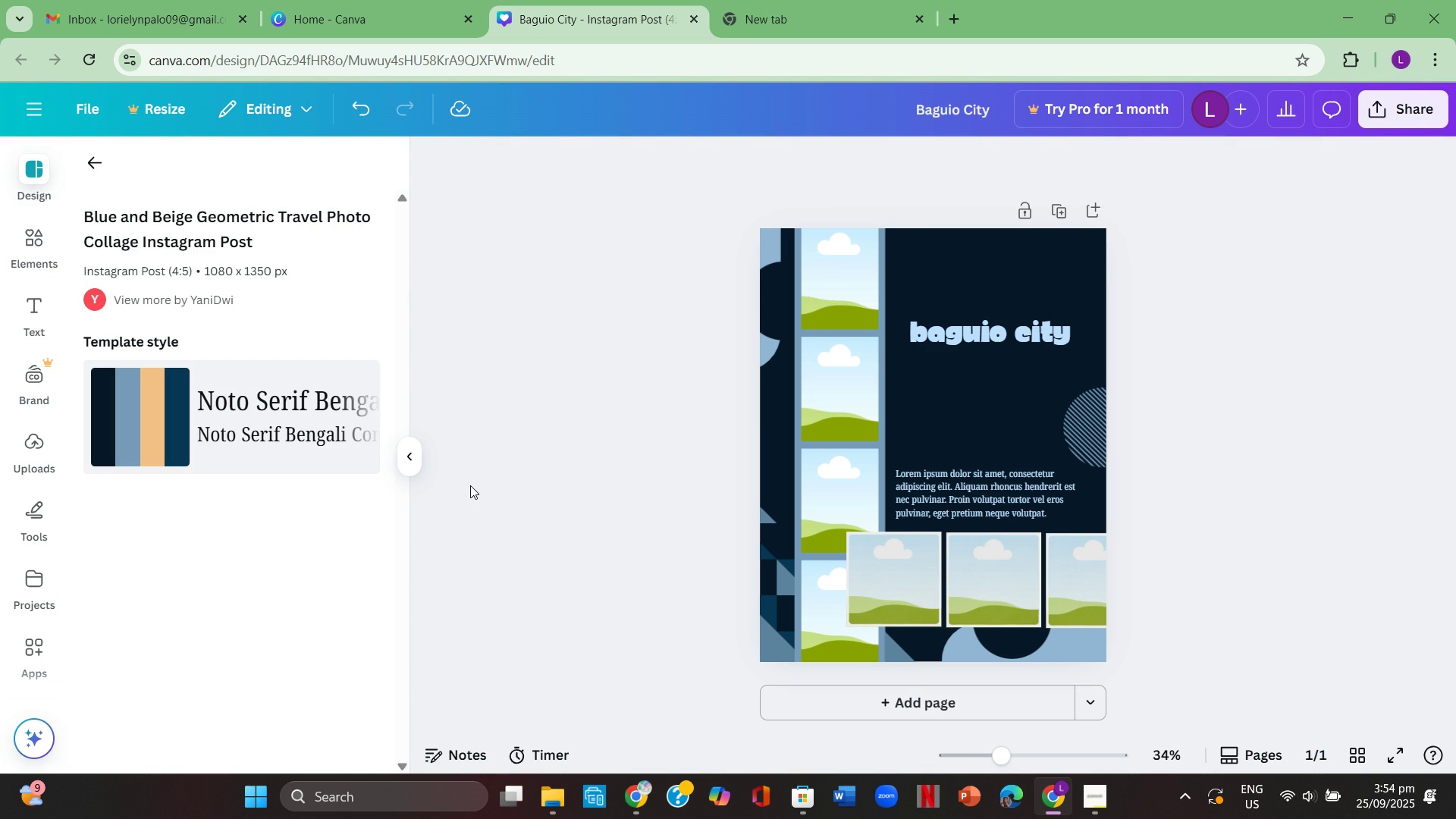 
left_click([470, 485])
 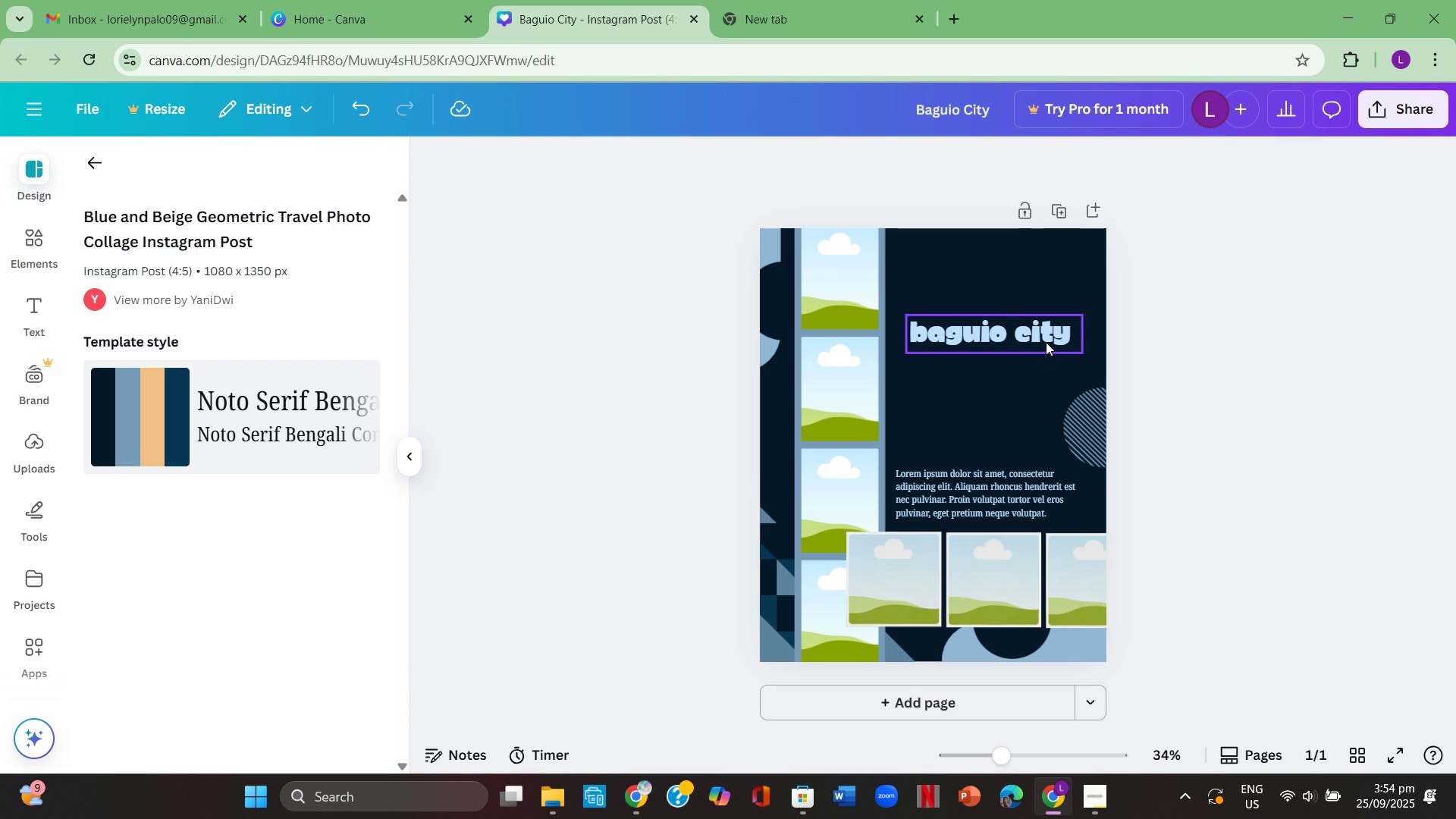 
double_click([1046, 340])
 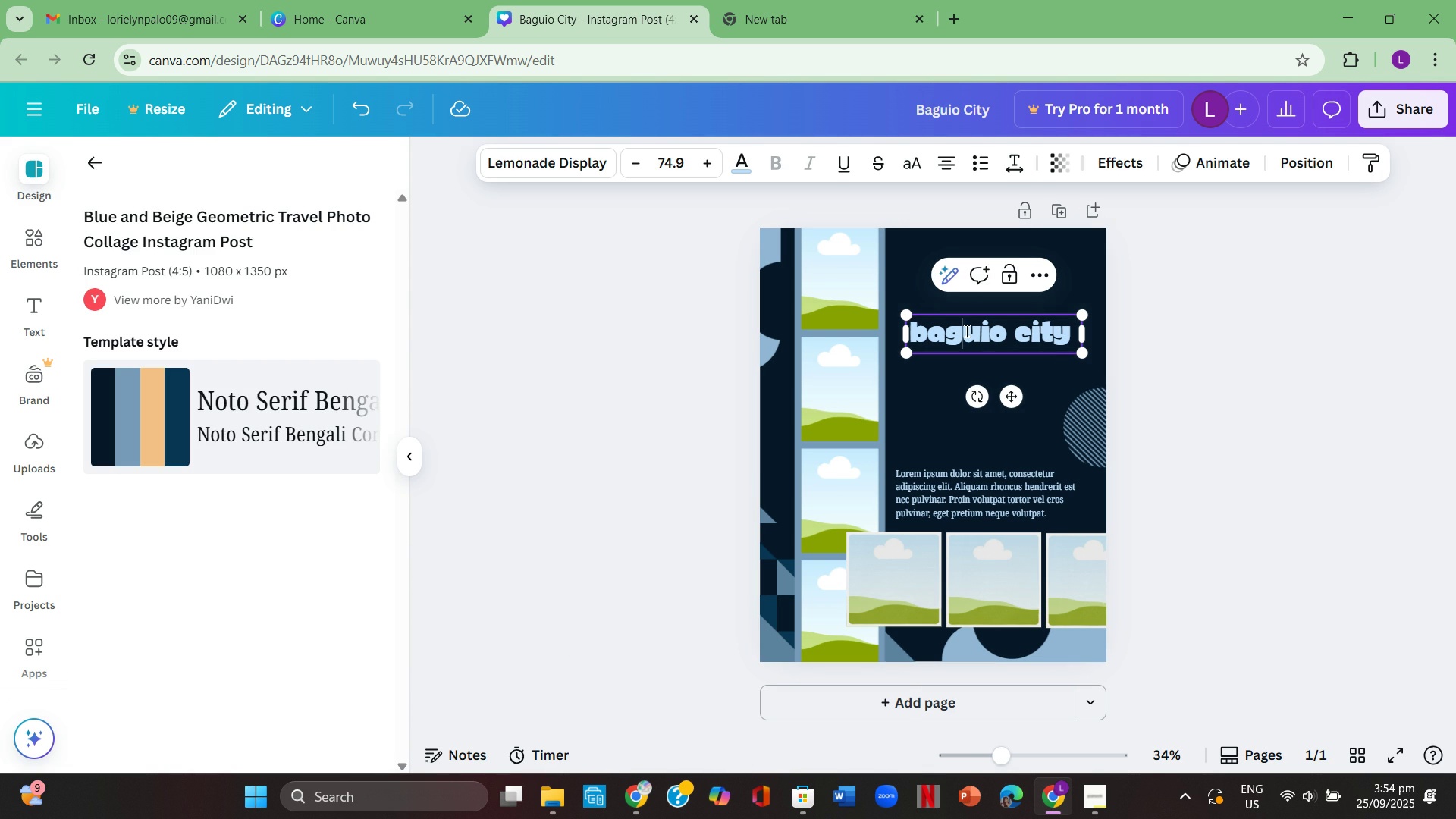 
left_click([965, 331])
 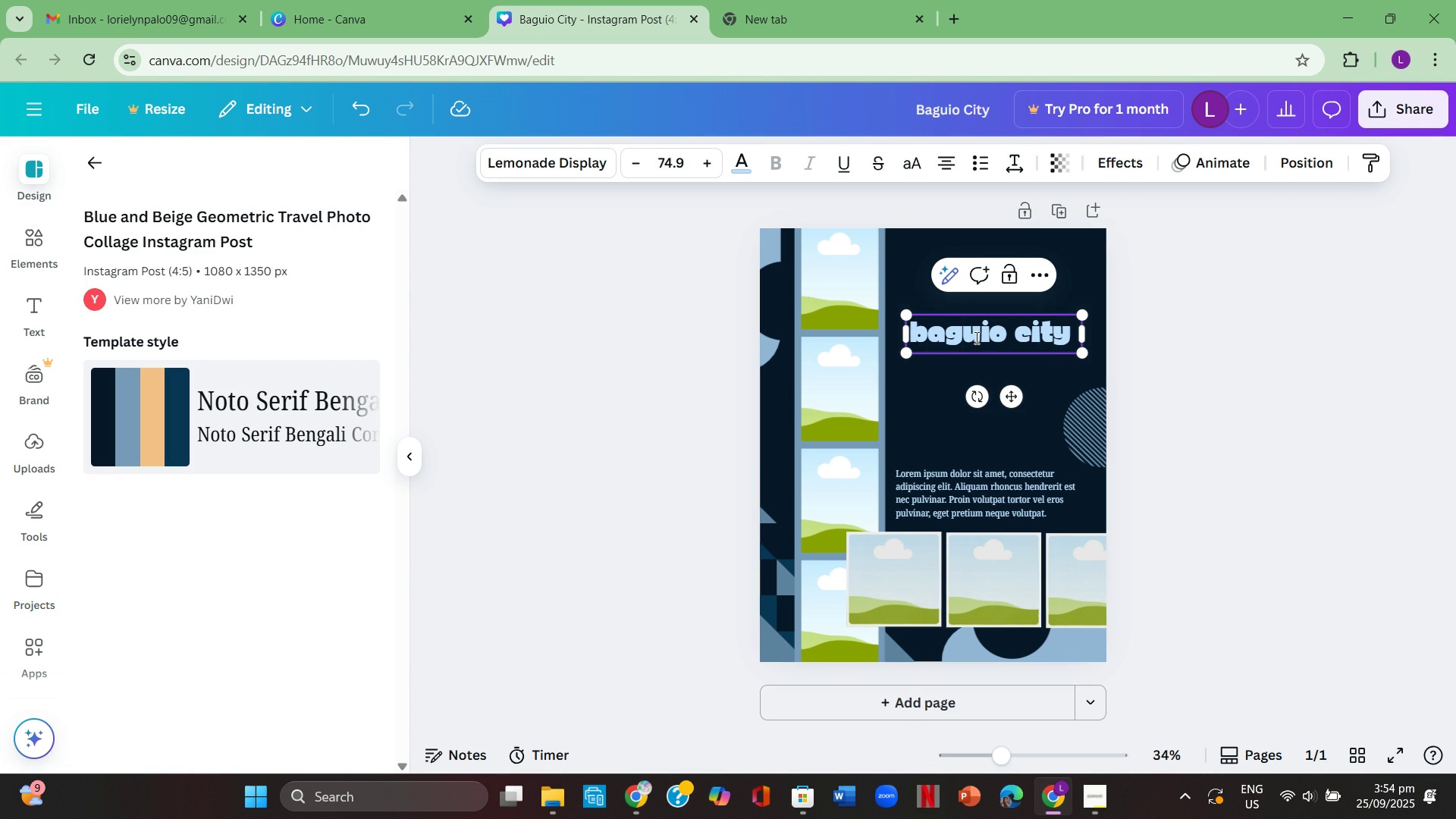 
key(Control+ControlLeft)
 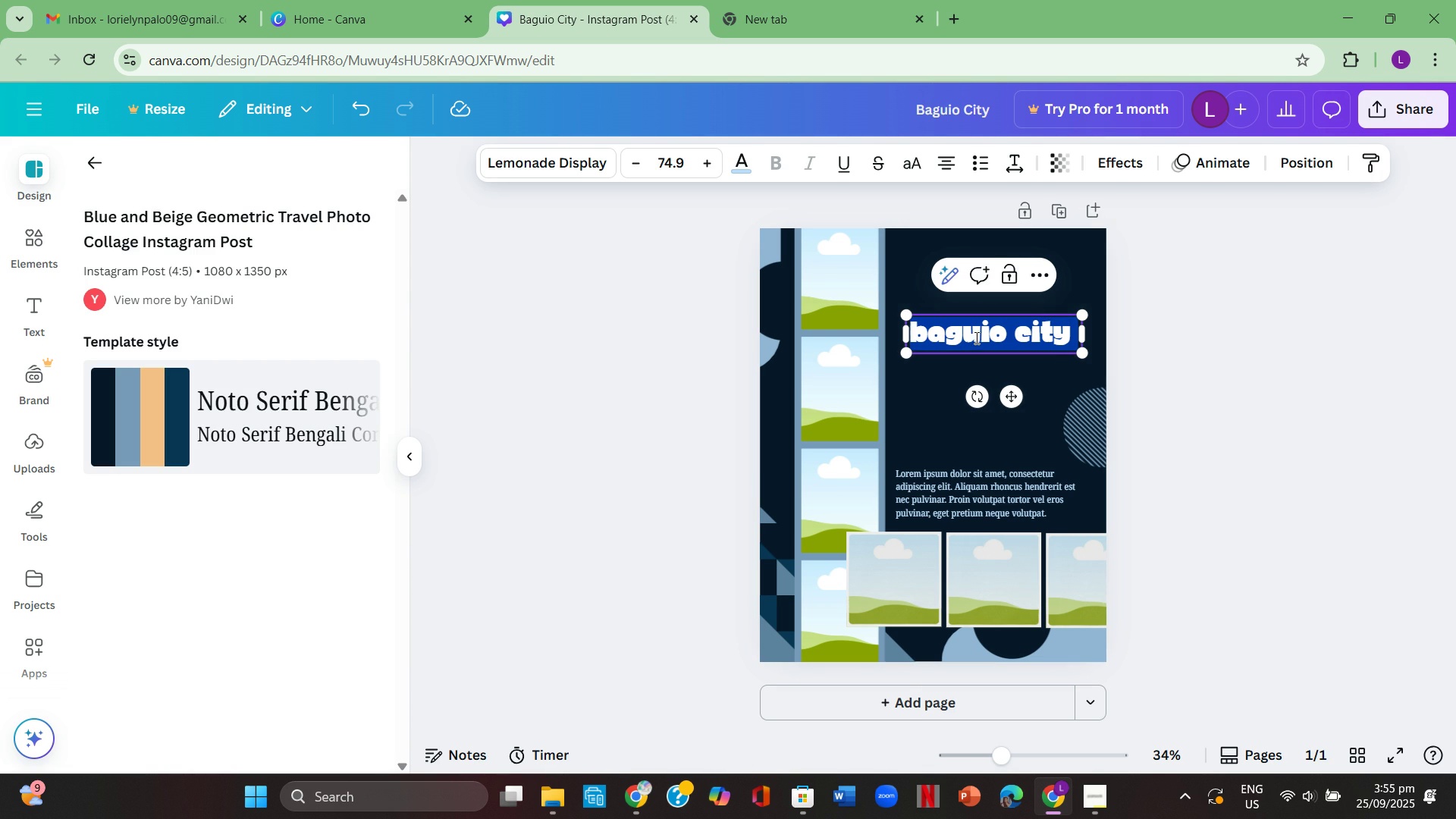 
key(Control+A)
 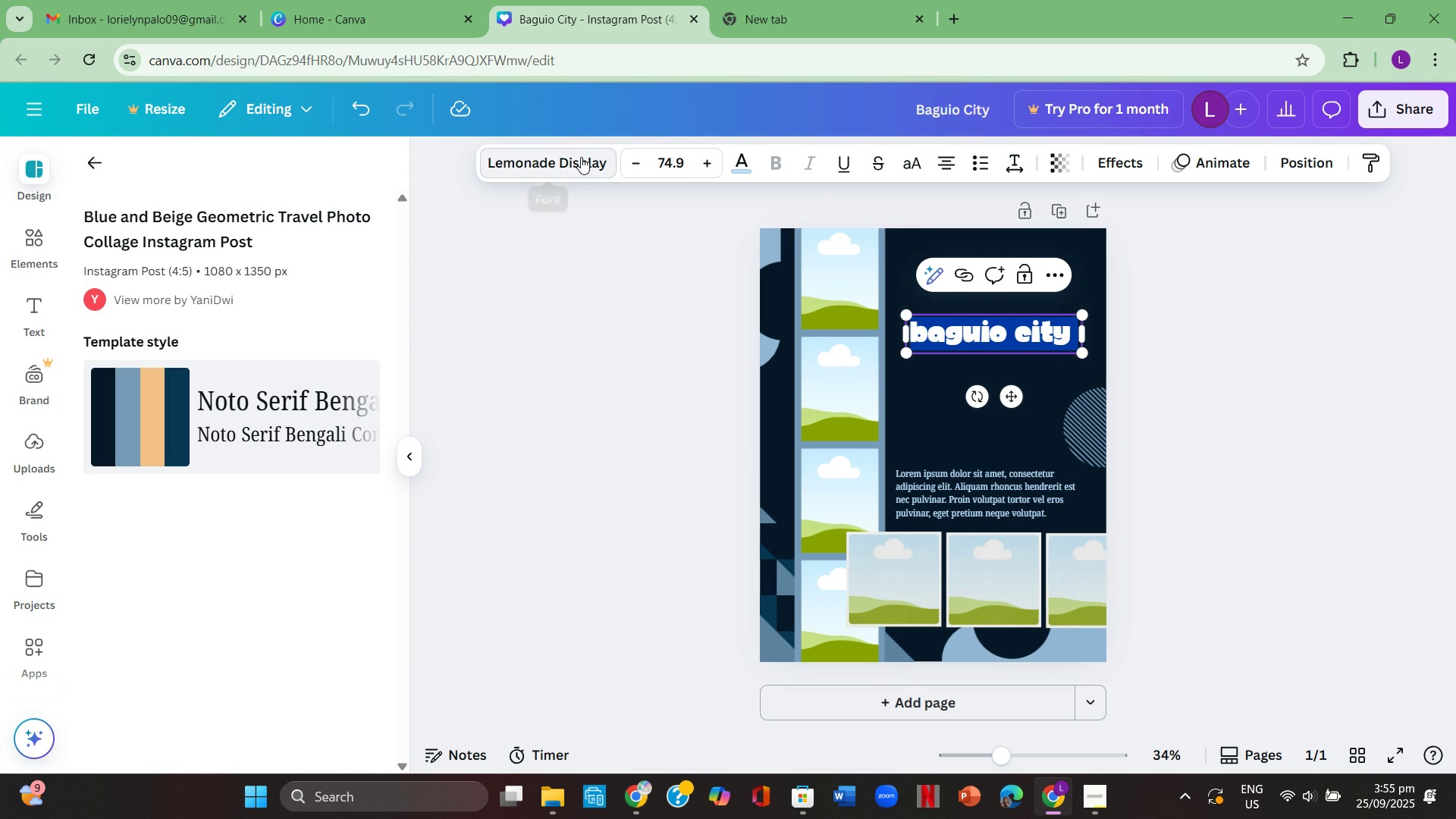 
left_click([581, 157])
 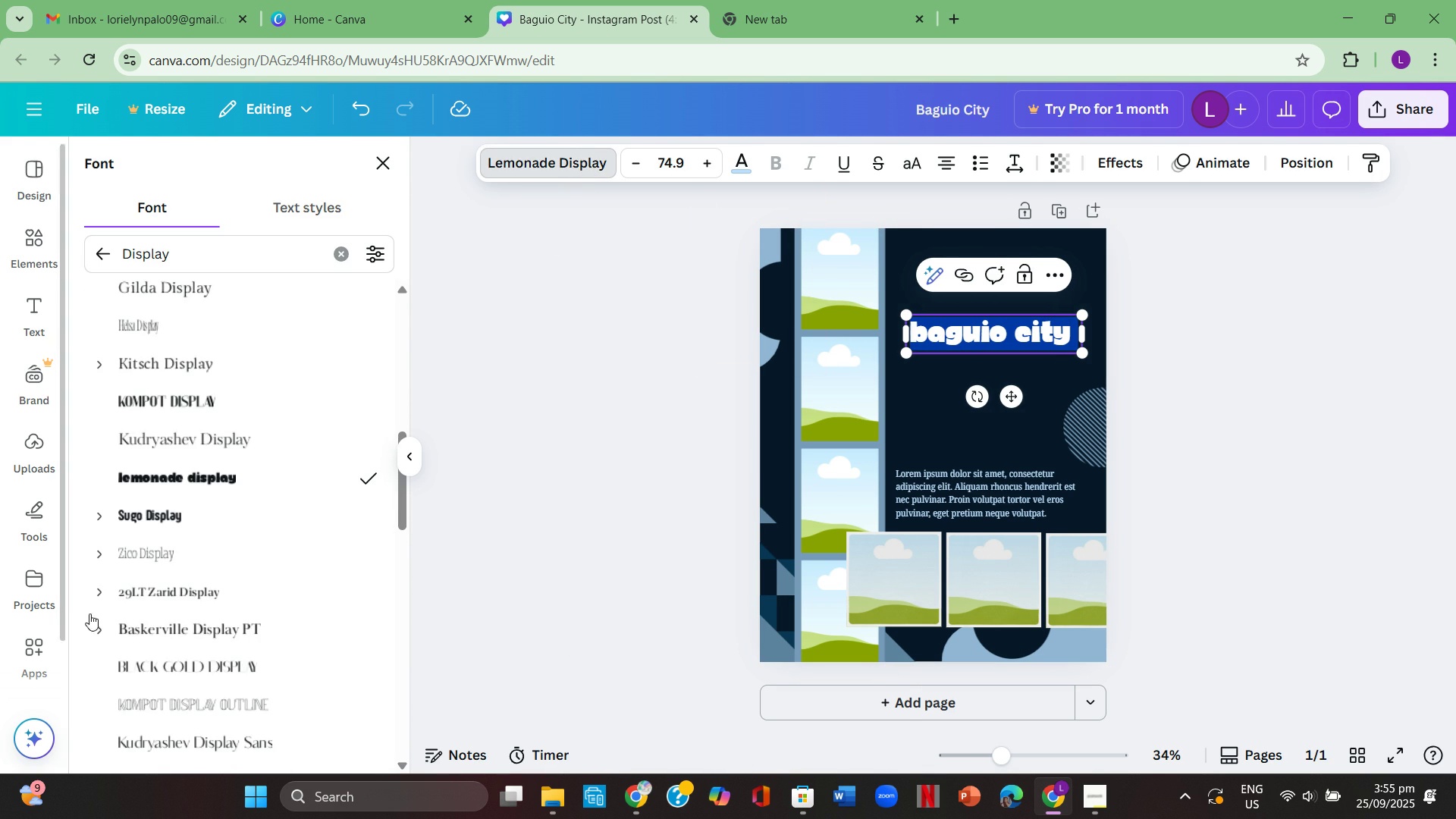 
scroll: coordinate [206, 595], scroll_direction: down, amount: 3.0
 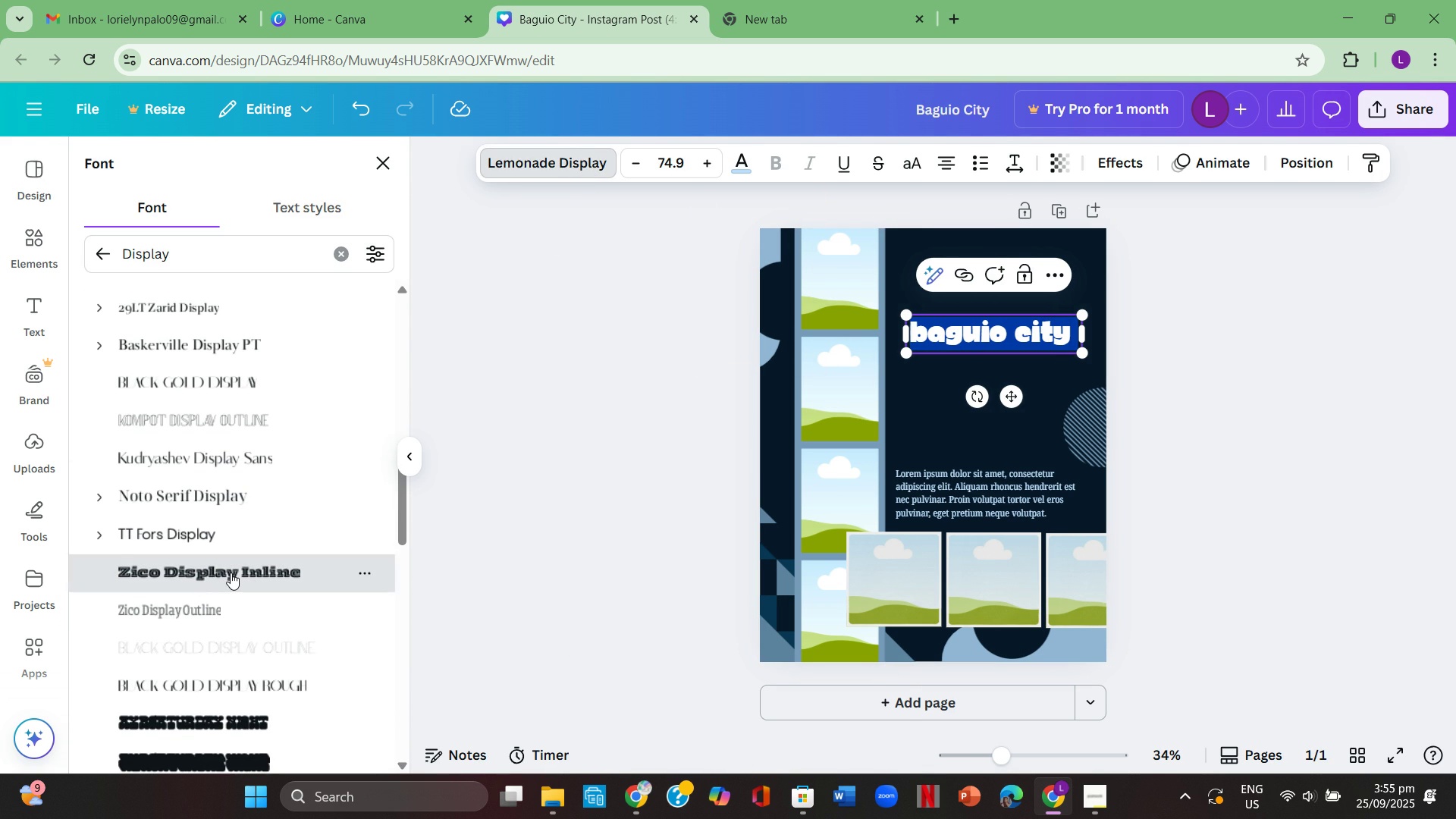 
left_click([231, 573])
 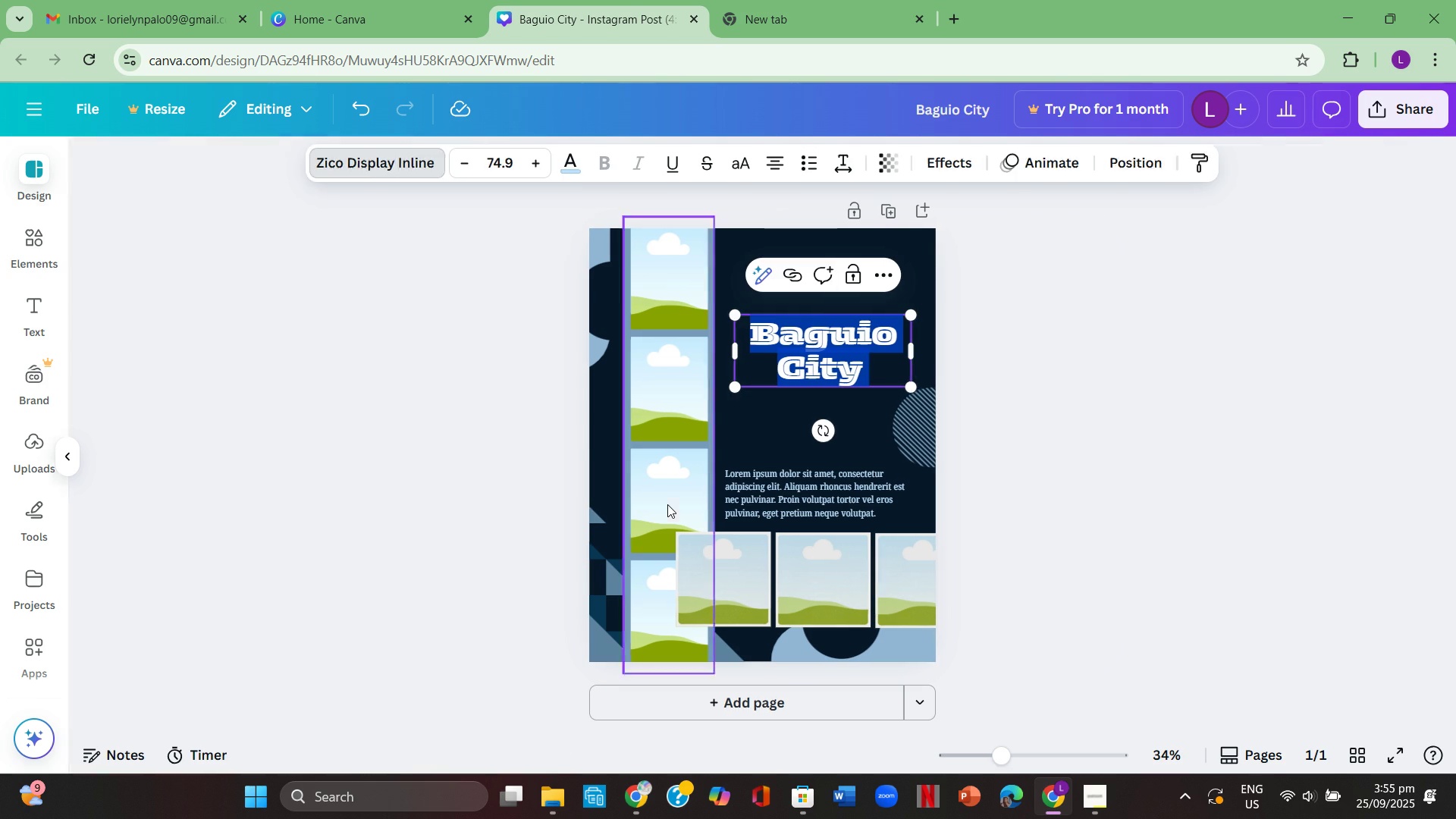 
double_click([667, 504])